 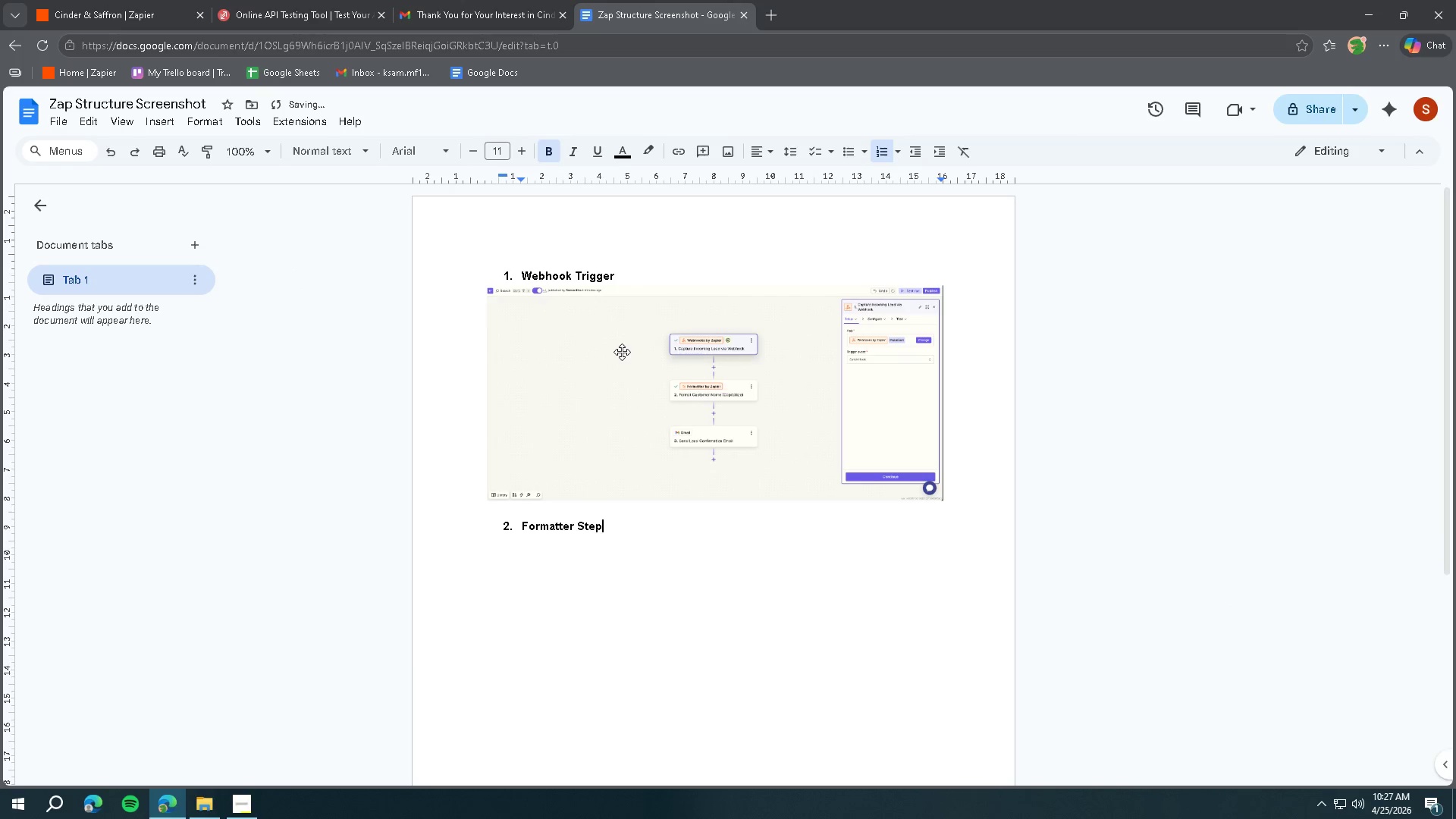 
key(Enter)
 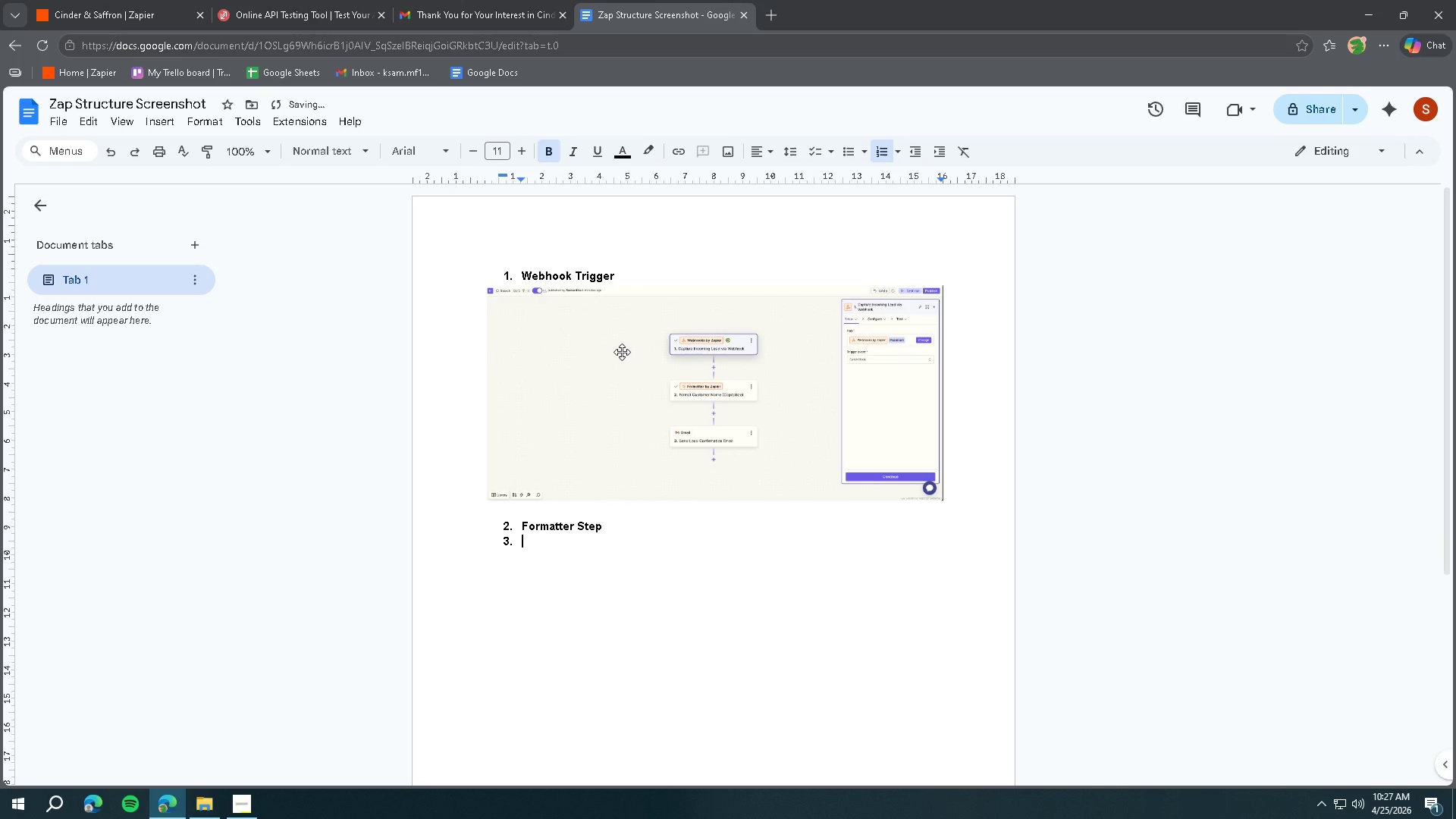 
key(Enter)
 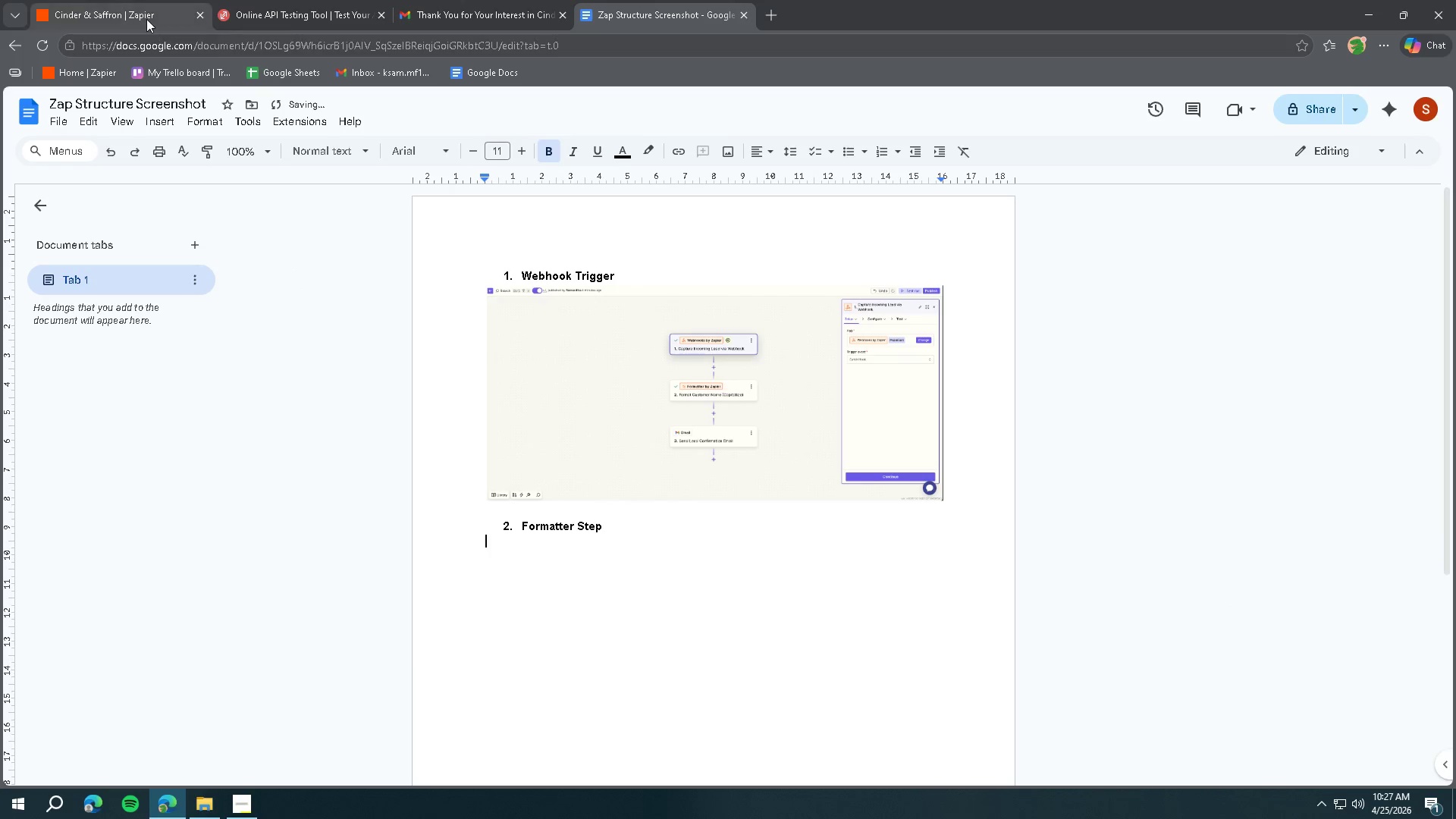 
left_click([146, 19])
 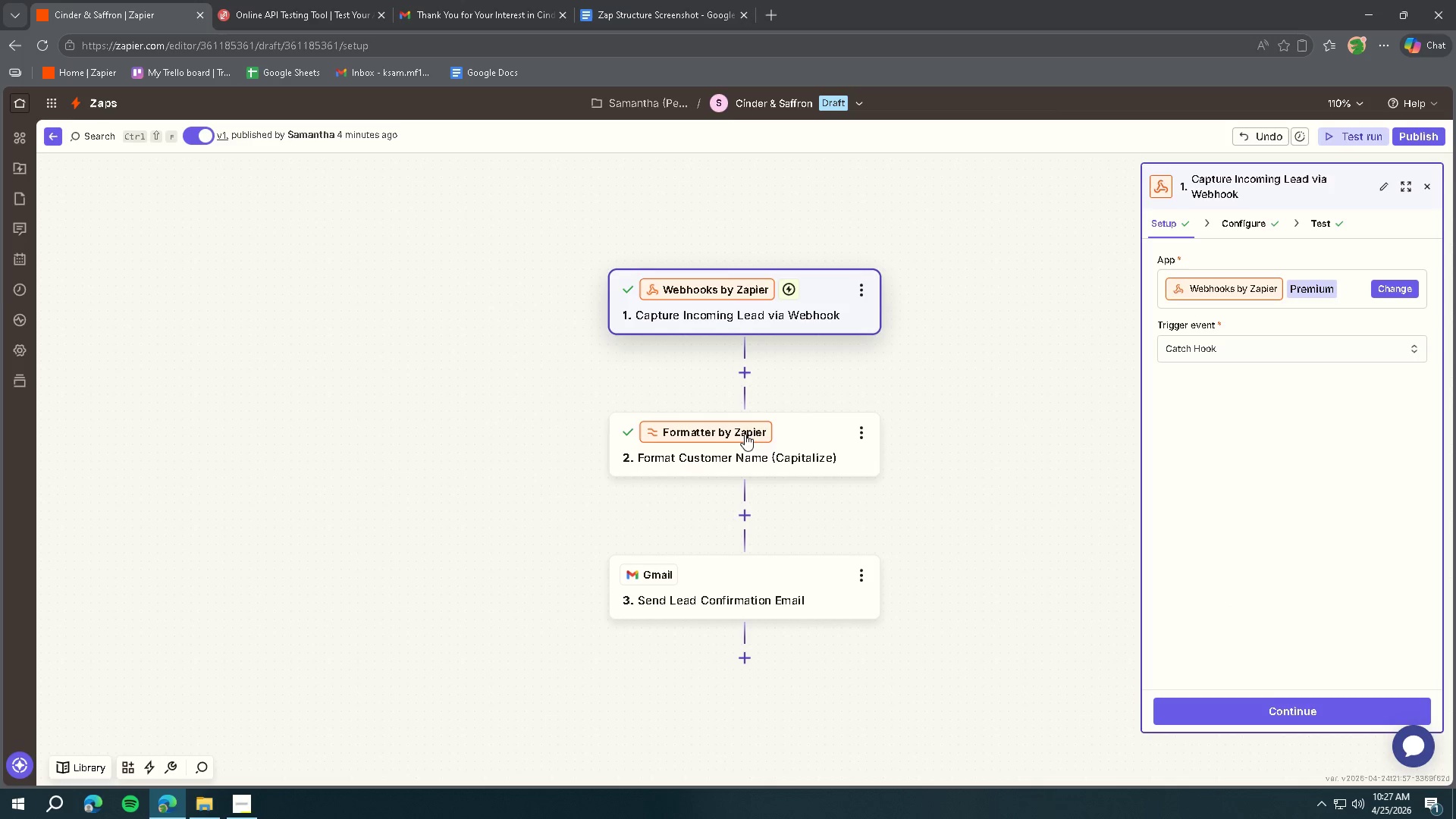 
left_click([780, 437])
 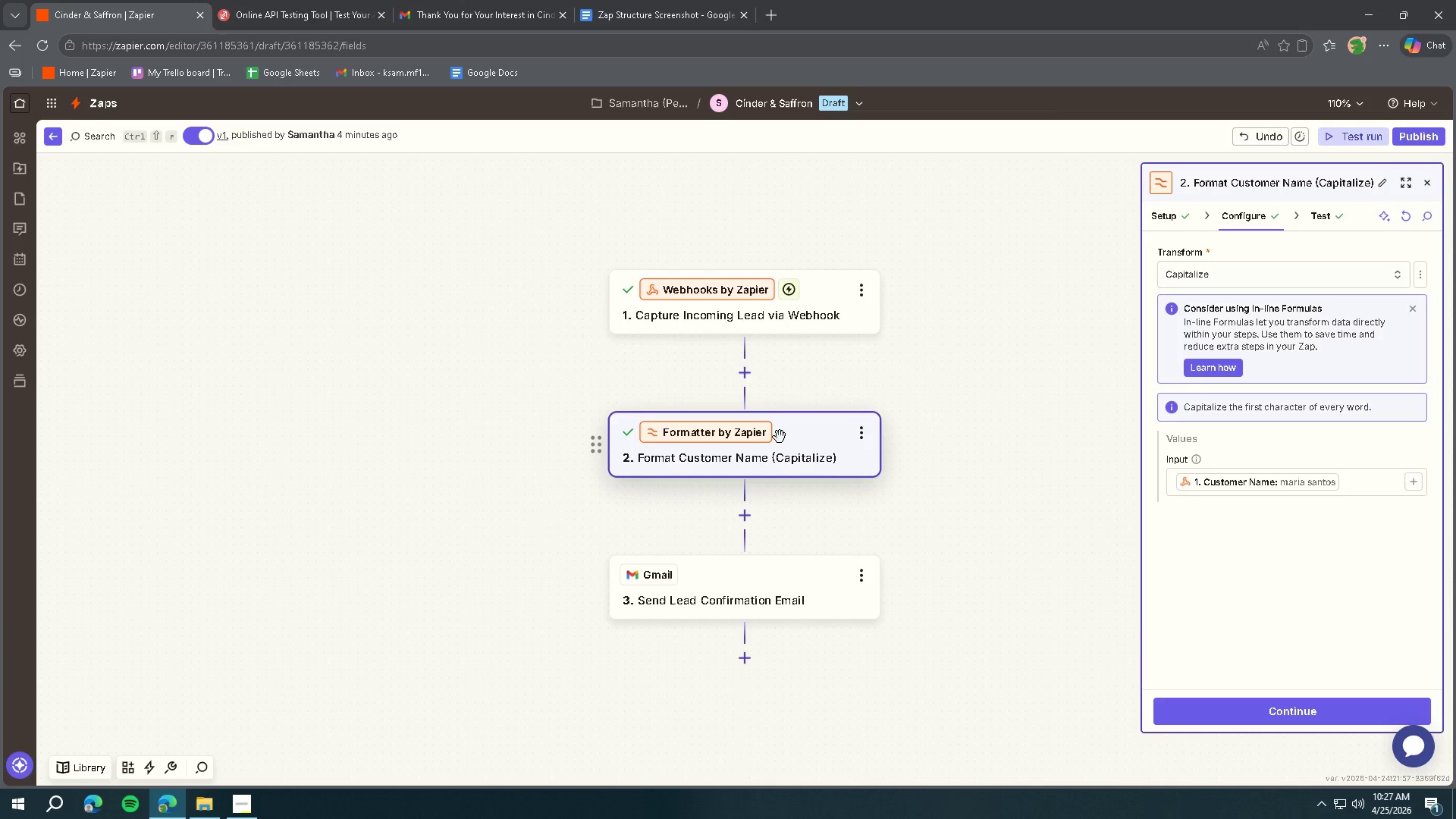 
key(Meta+MetaLeft)
 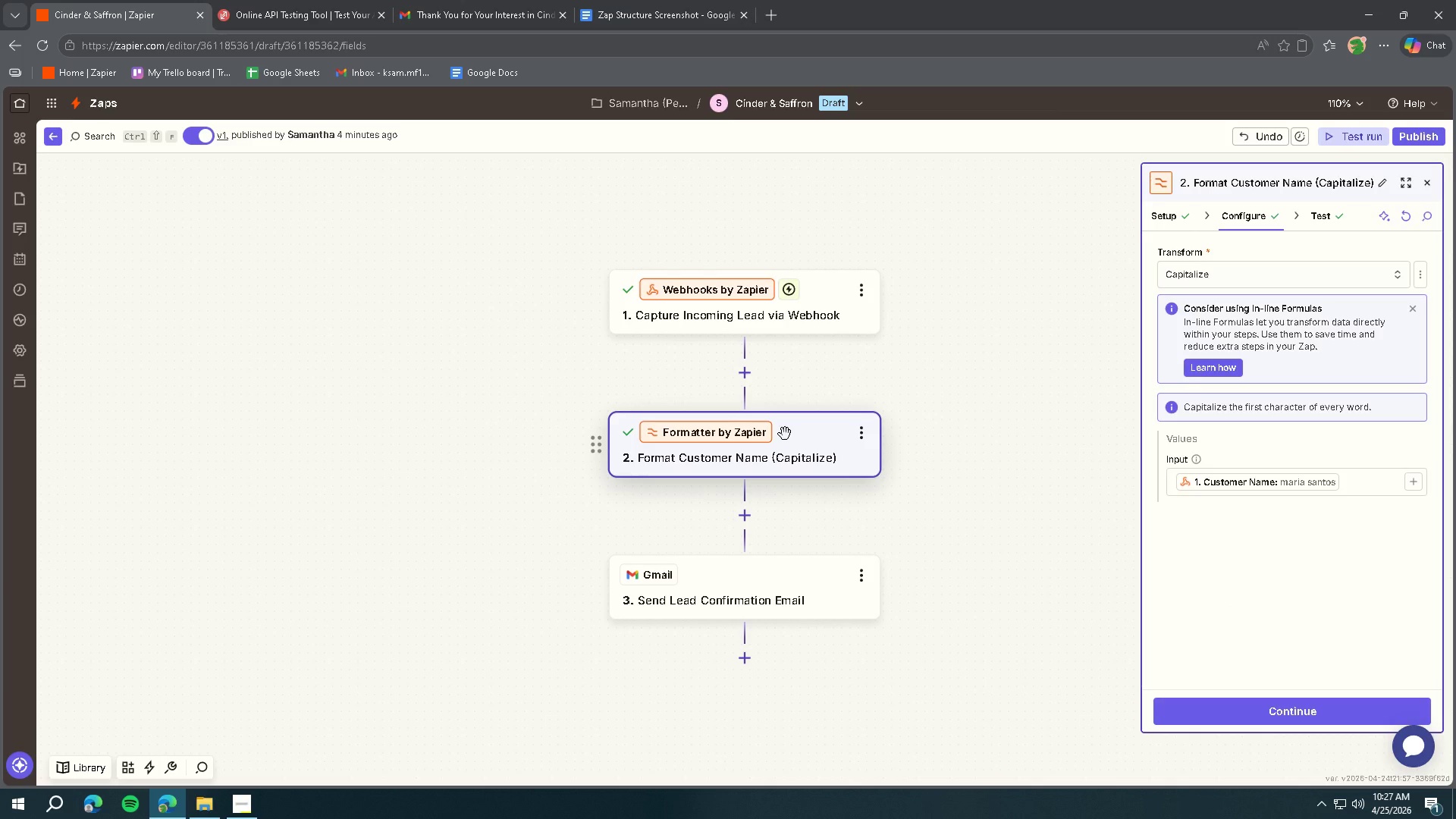 
key(Meta+Shift+ShiftLeft)
 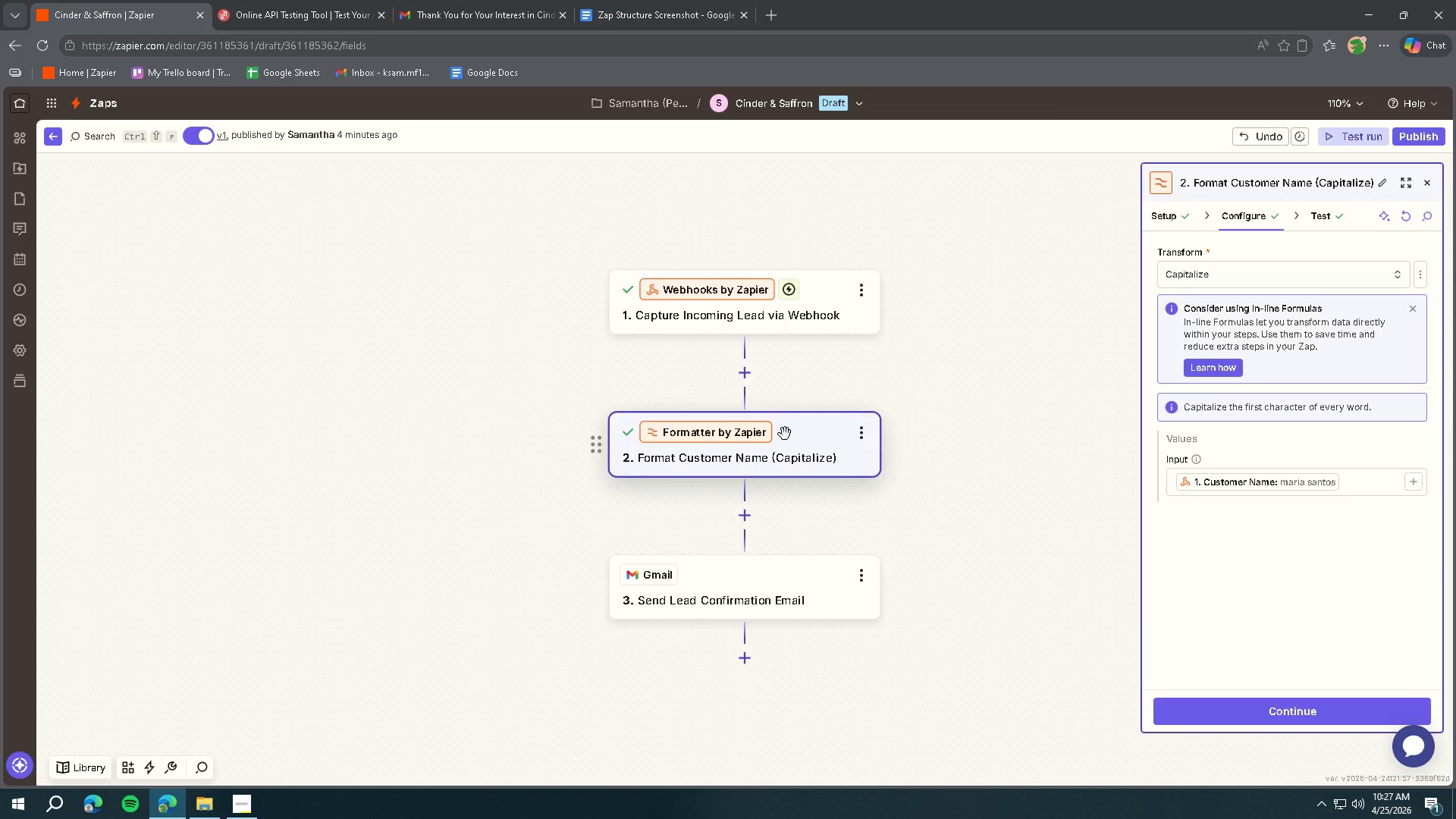 
key(Meta+Shift+S)
 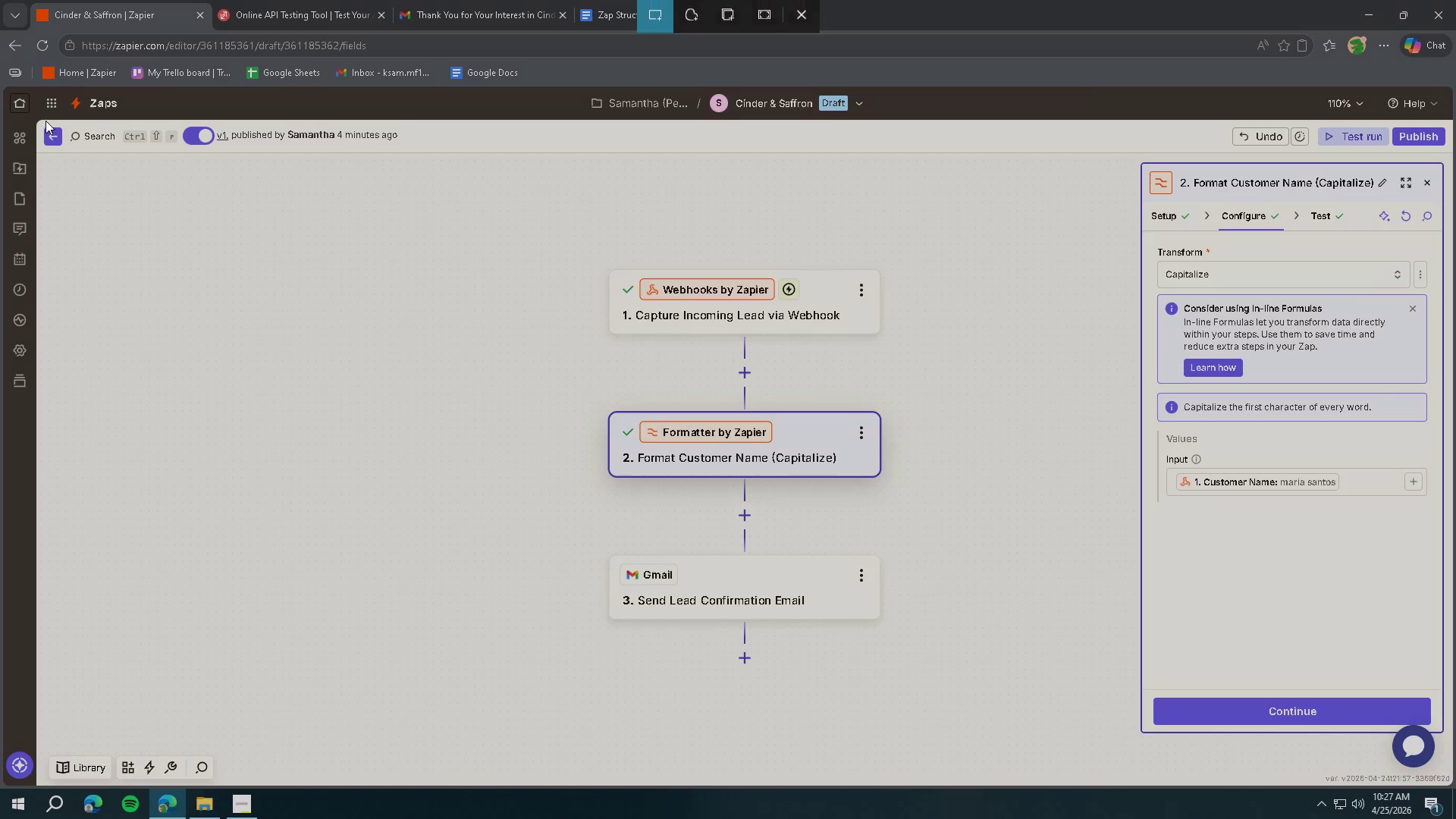 
left_click_drag(start_coordinate=[39, 118], to_coordinate=[1448, 783])
 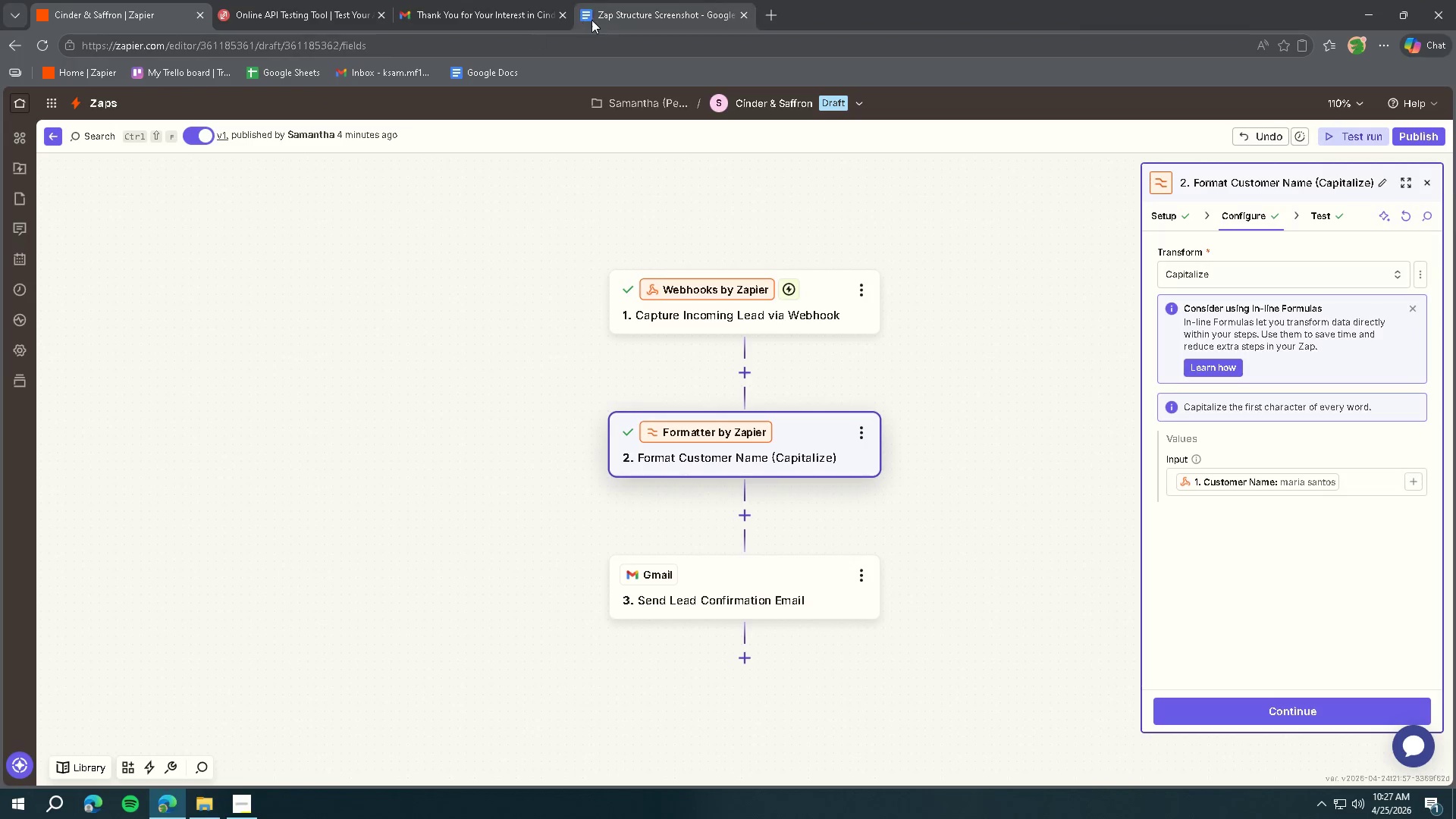 
left_click([601, 20])
 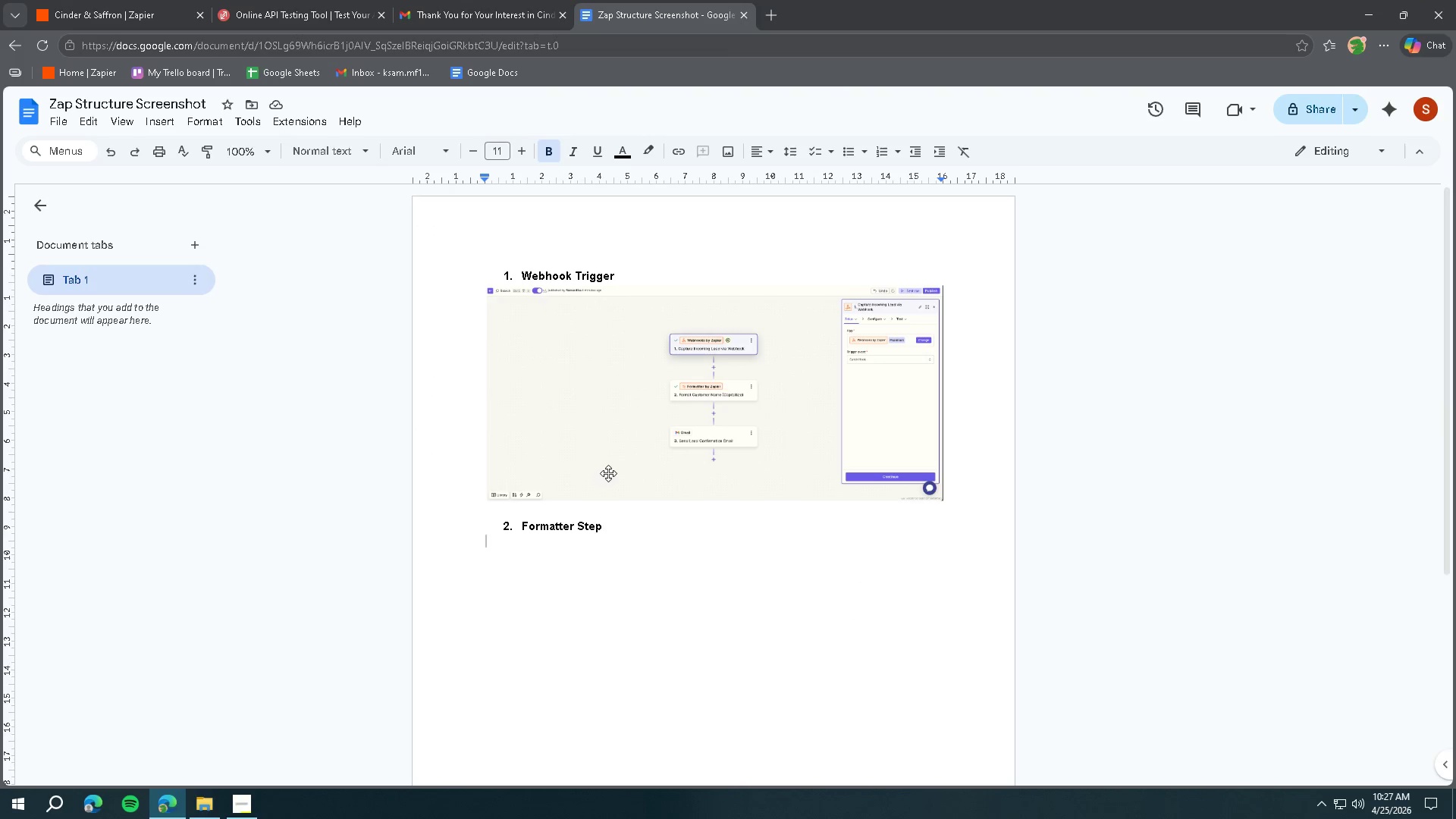 
key(Control+V)
 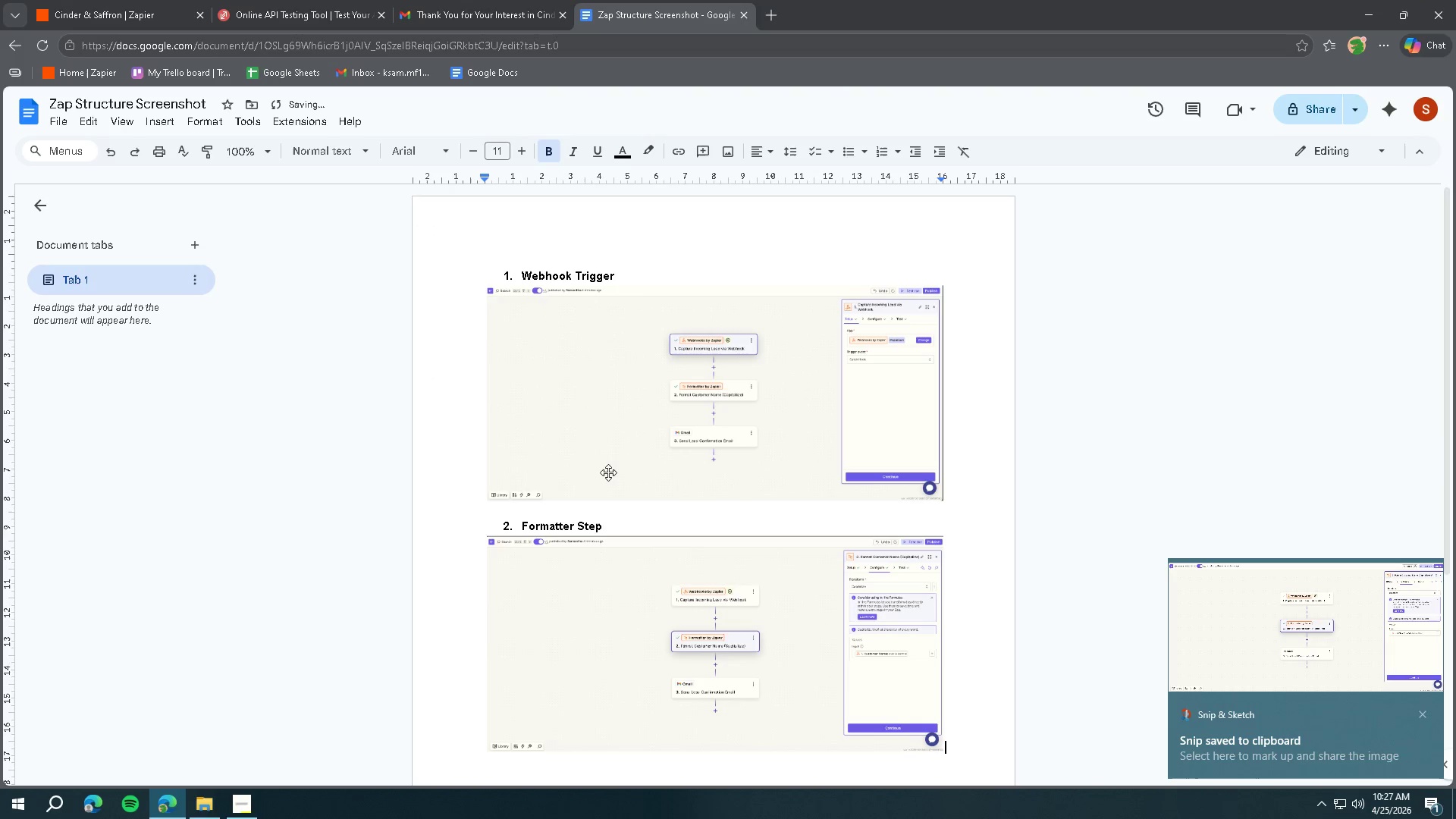 
key(Enter)
 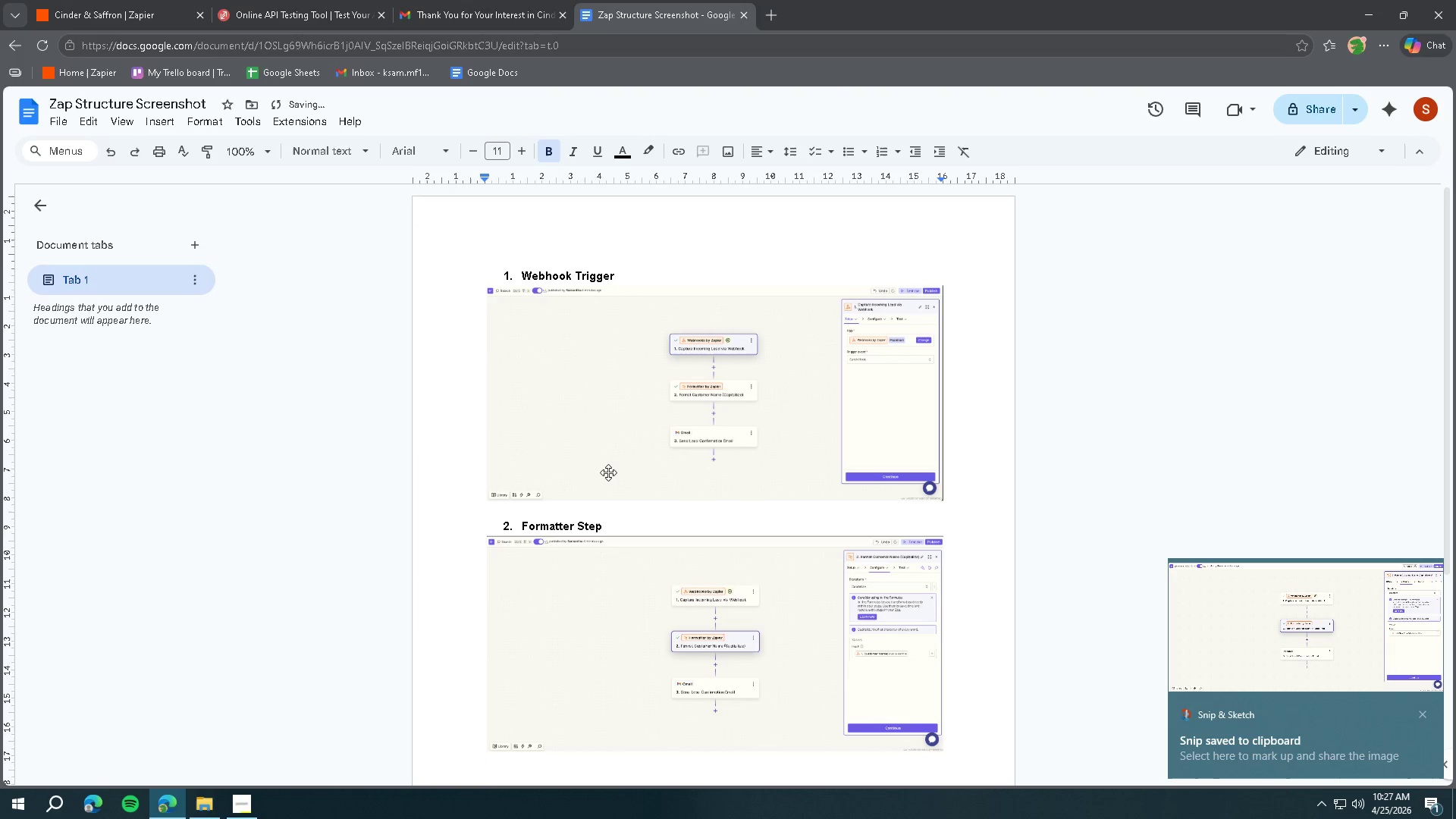 
key(Enter)
 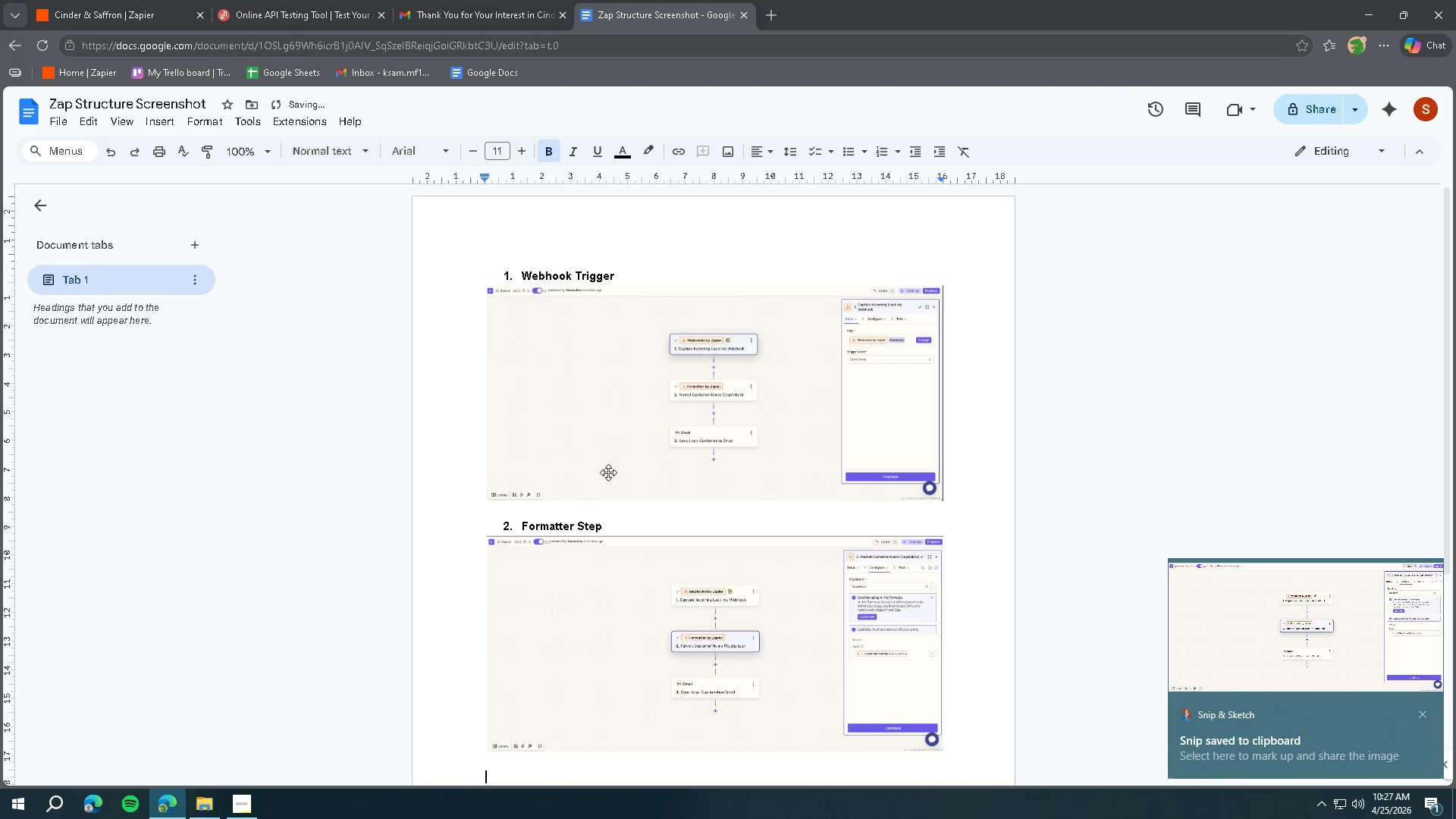 
key(3)
 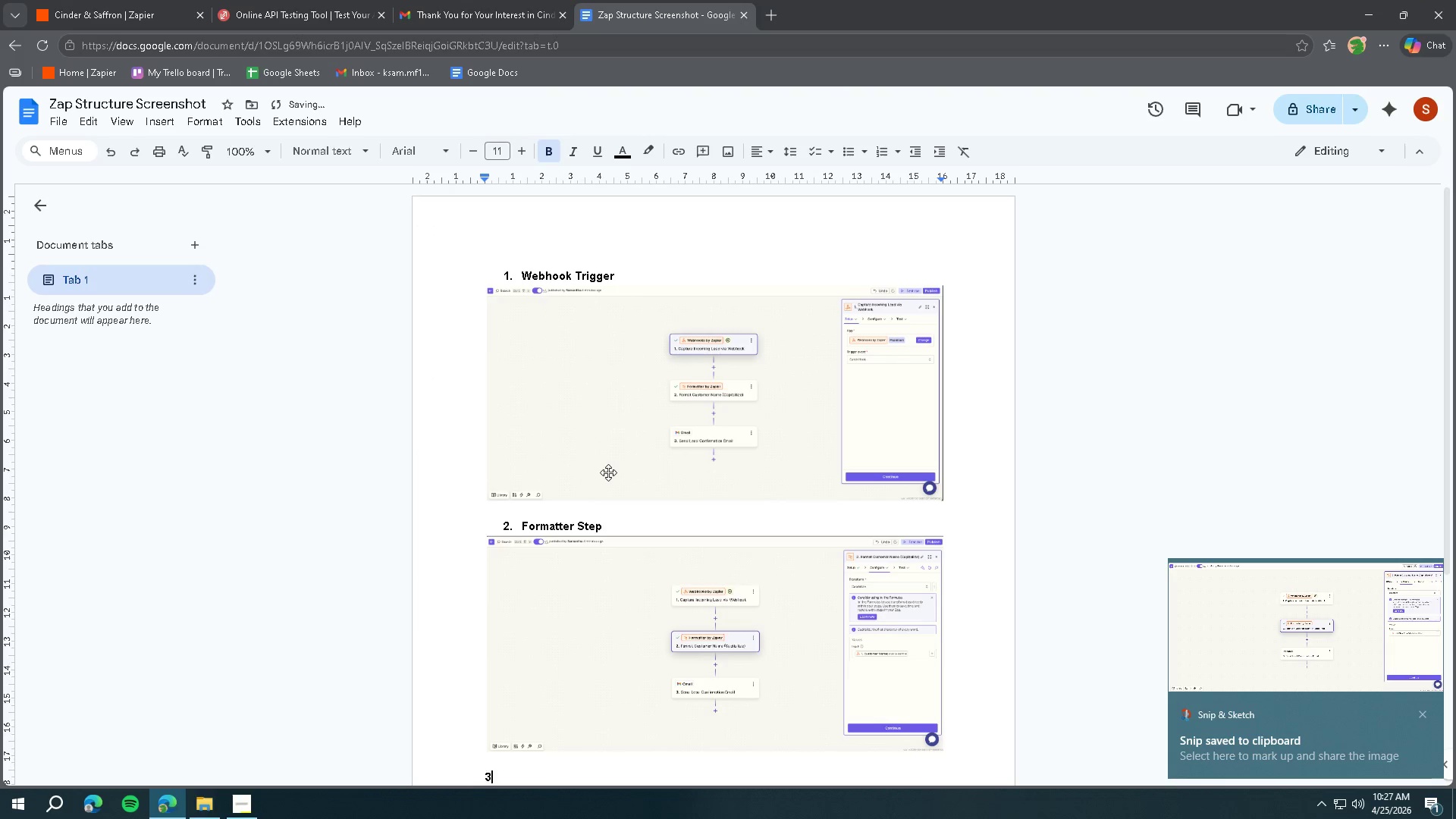 
key(Period)
 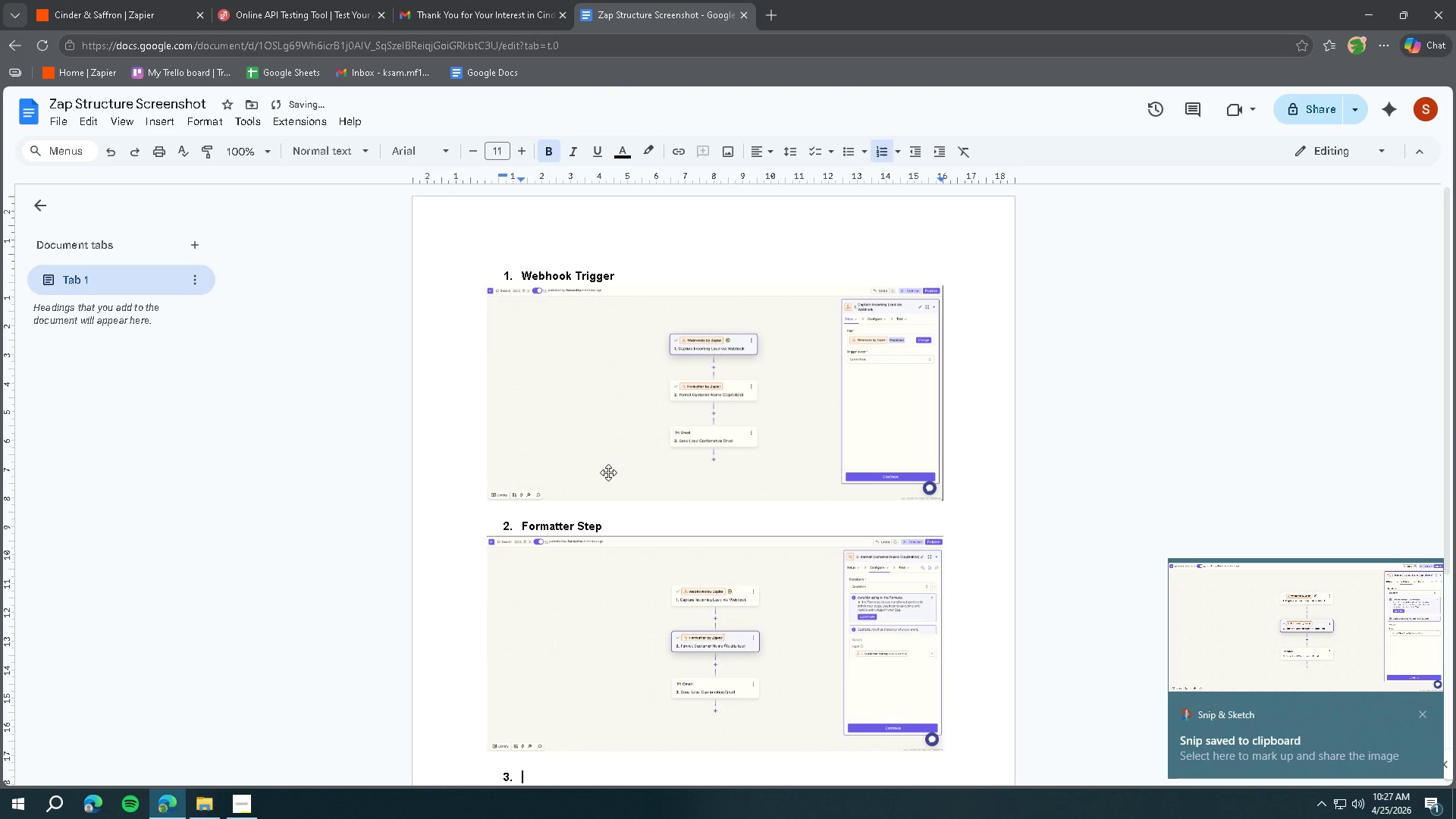 
key(Space)
 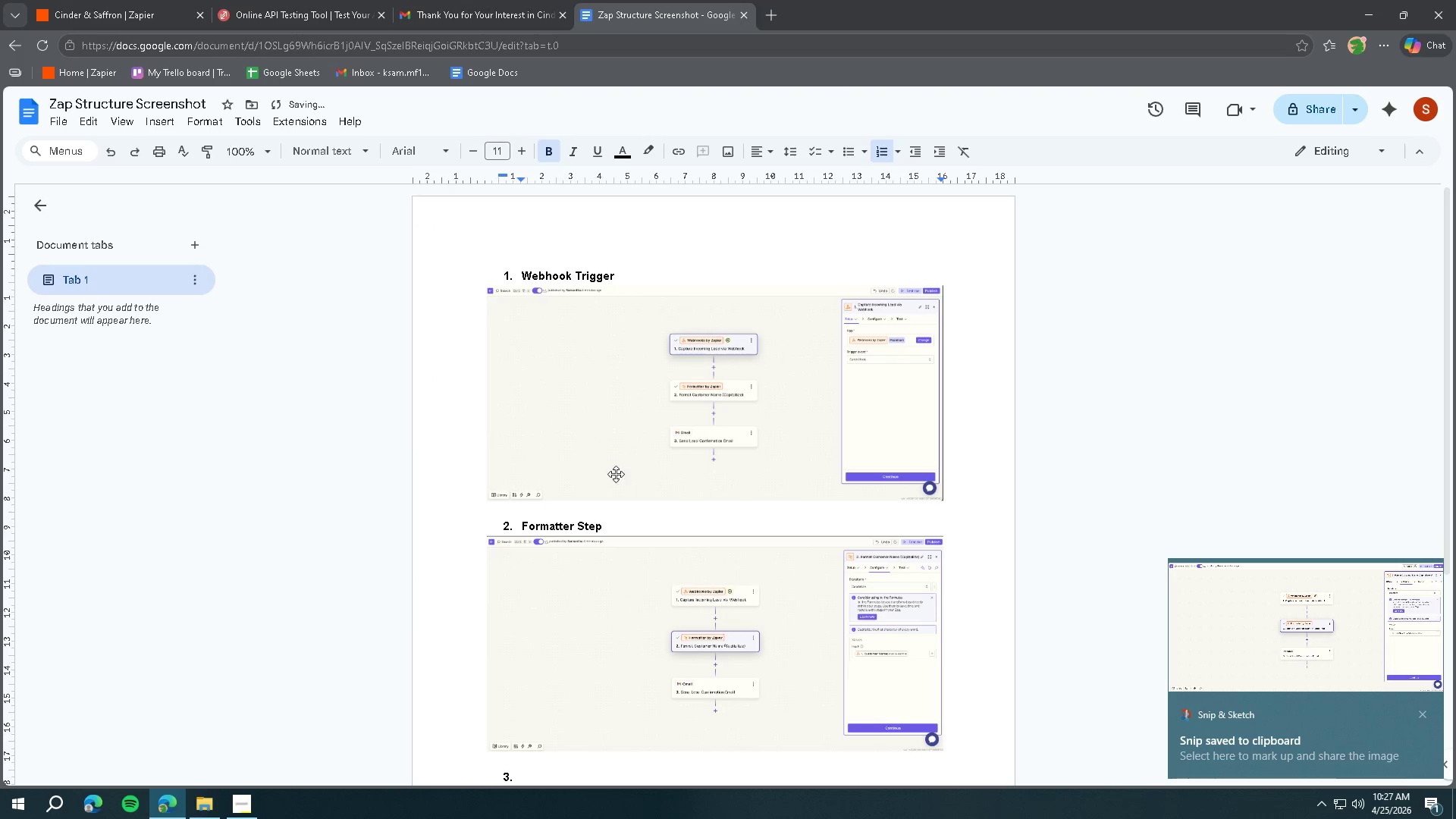 
scroll: coordinate [629, 457], scroll_direction: down, amount: 6.0
 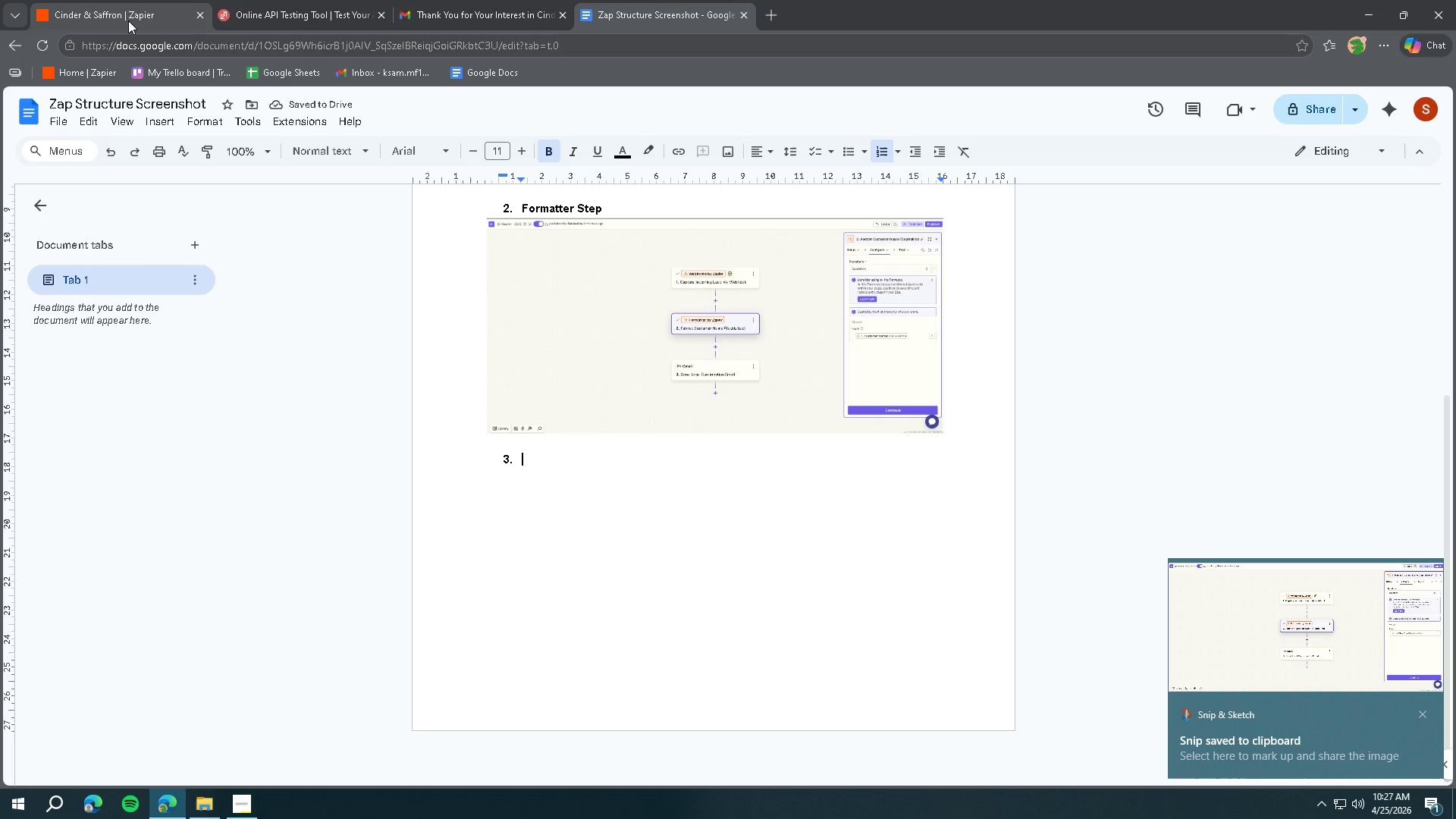 
left_click([127, 16])
 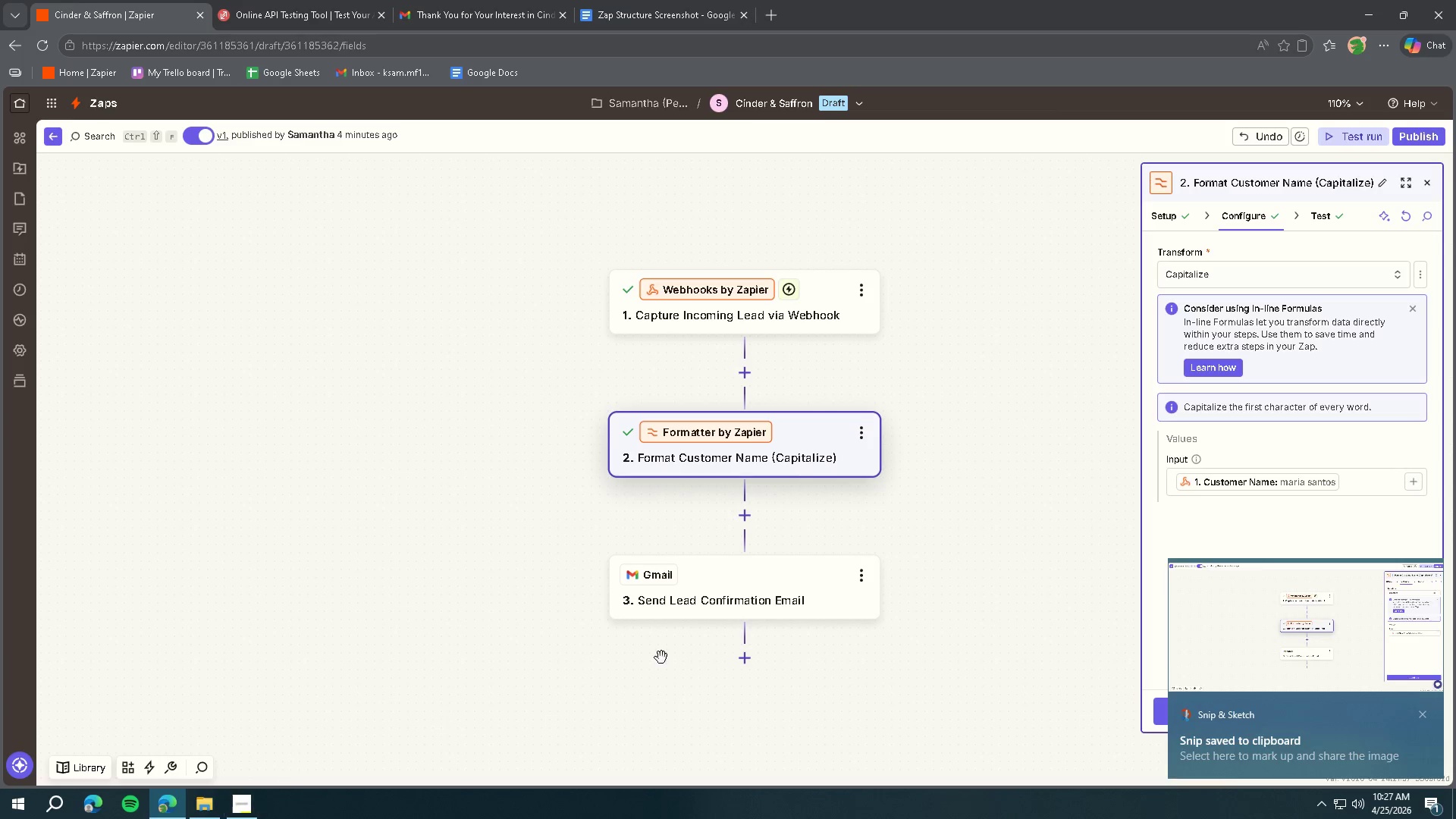 
left_click([721, 585])
 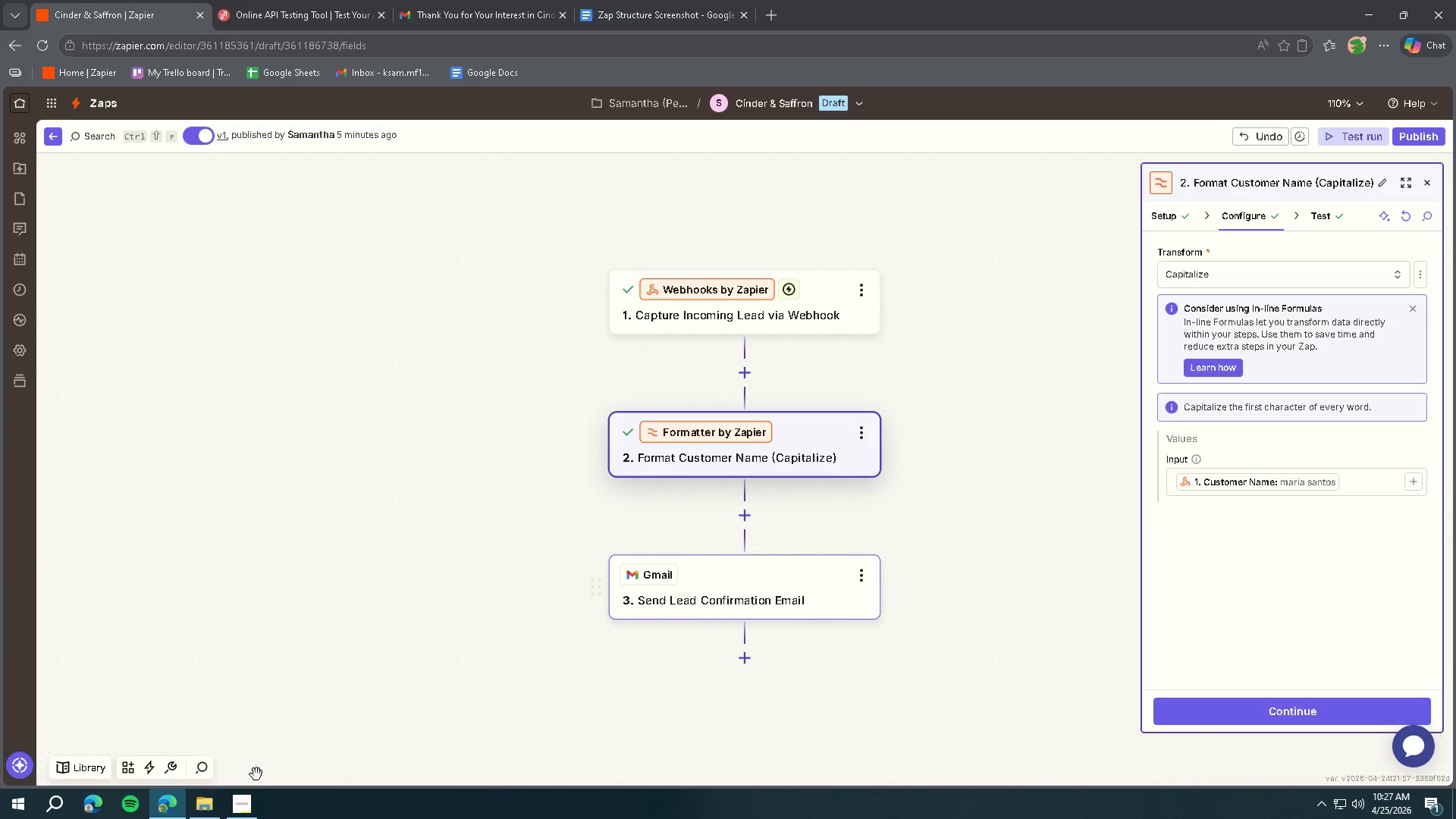 
left_click([238, 818])